 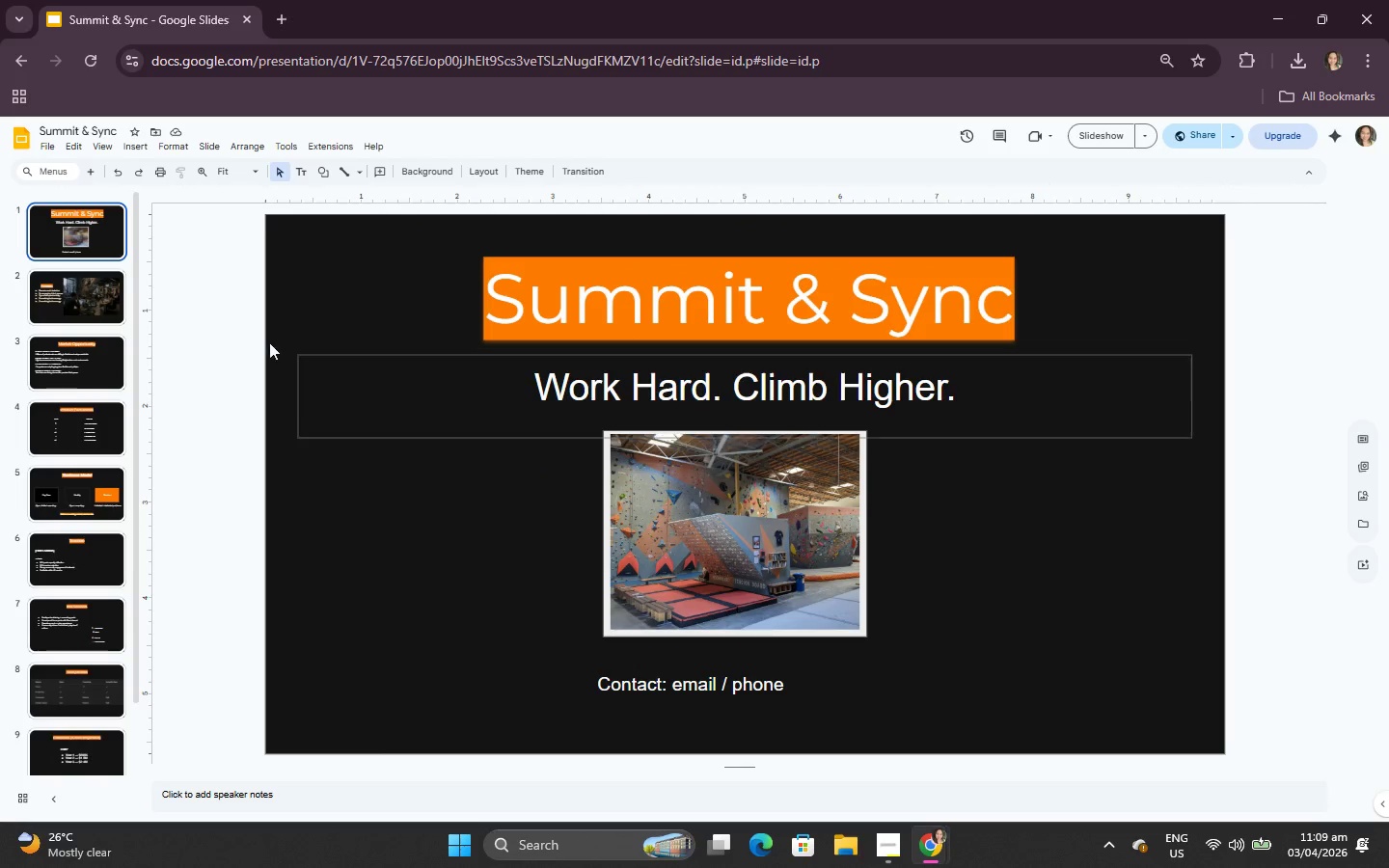 
right_click([29, 135])
 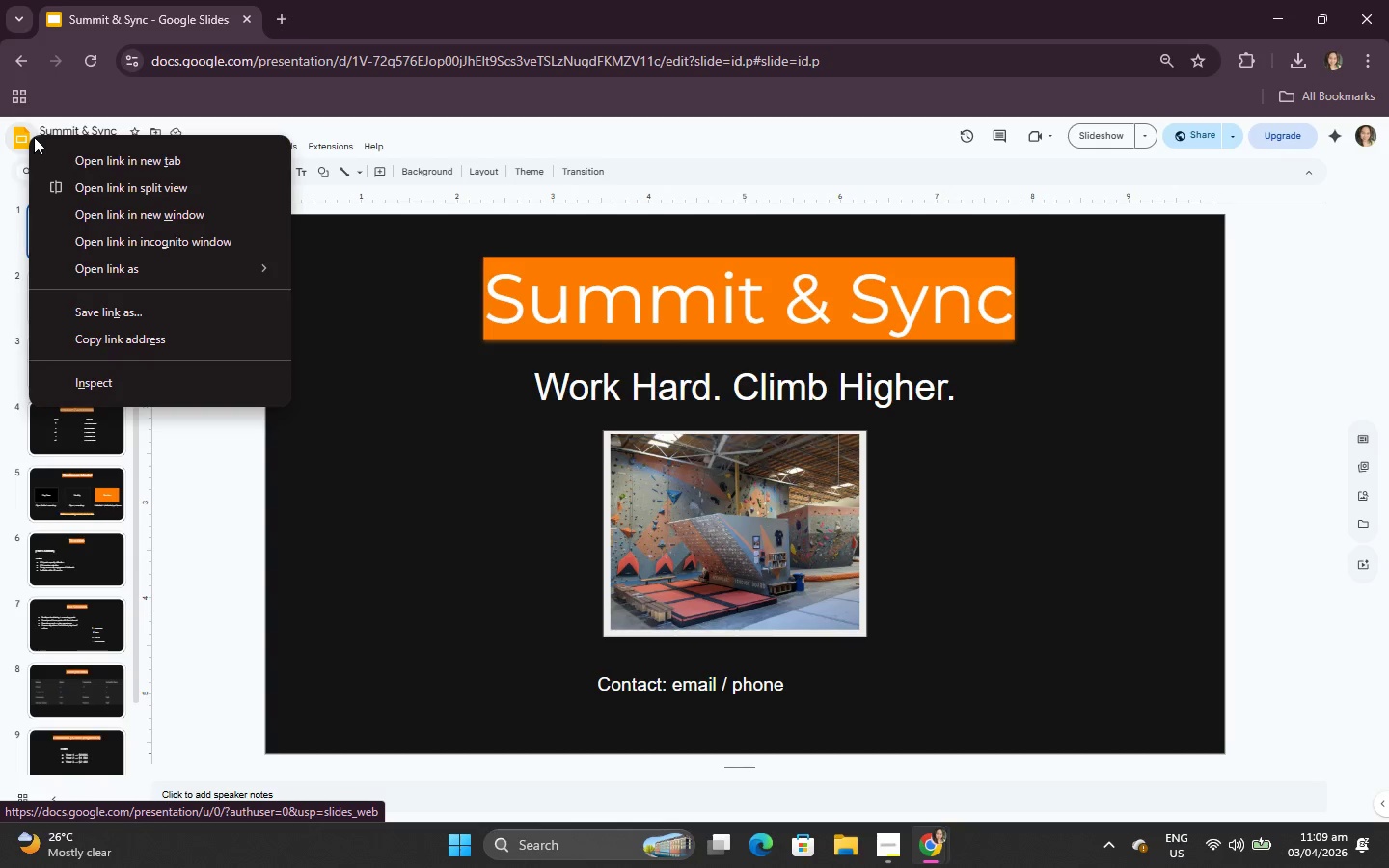 
left_click([75, 163])
 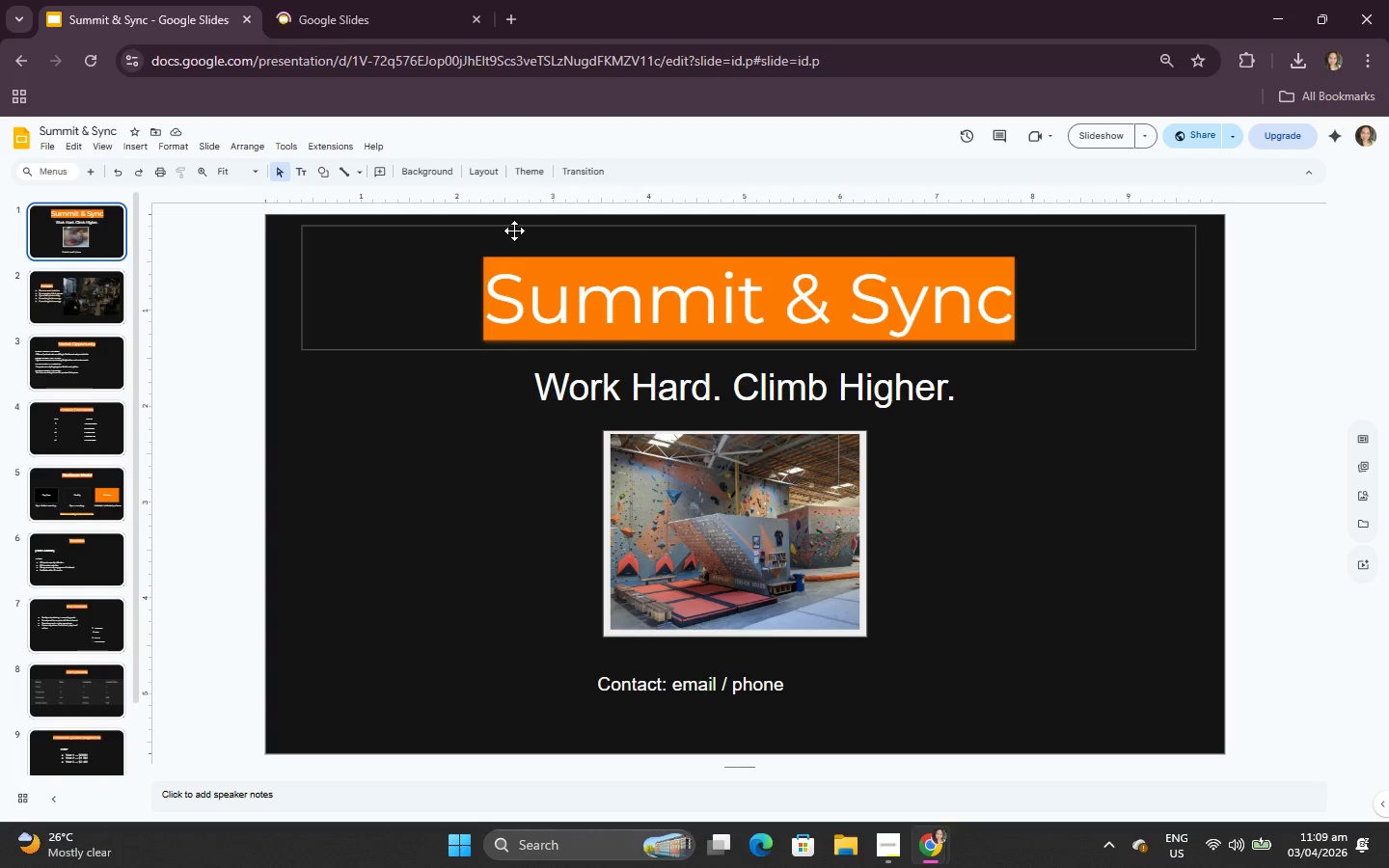 
left_click([383, 0])
 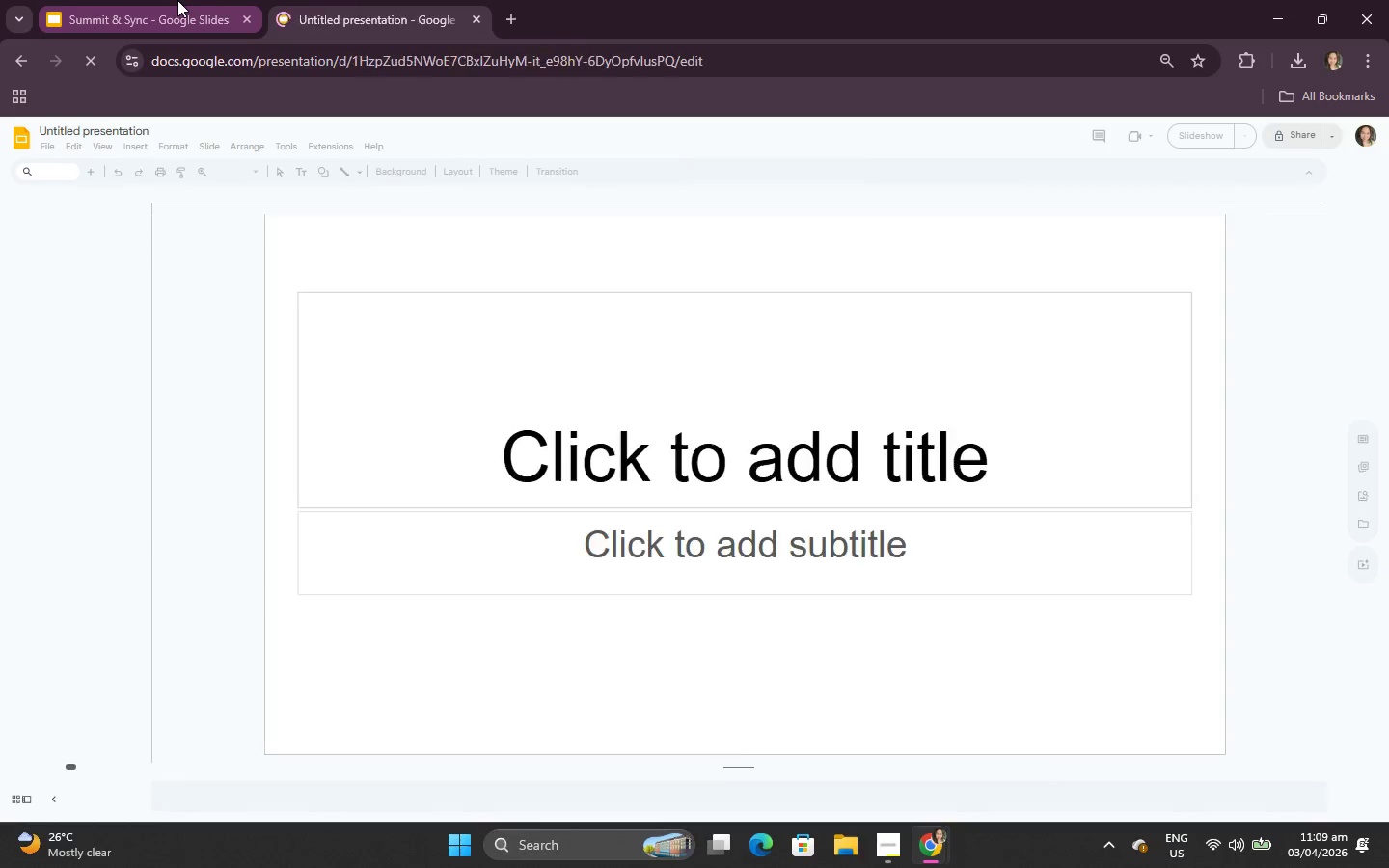 
left_click([177, 0])
 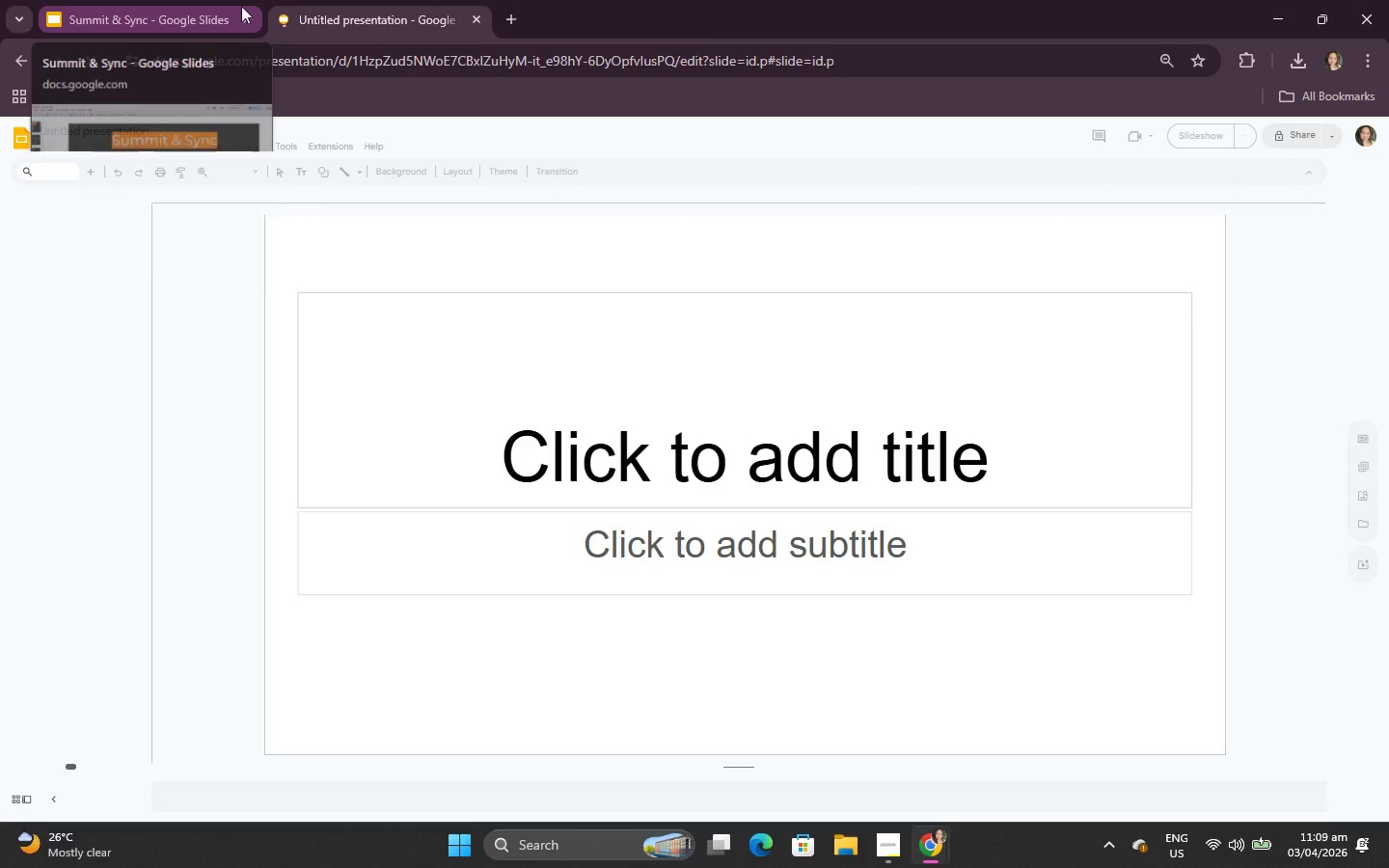 
left_click([208, 0])
 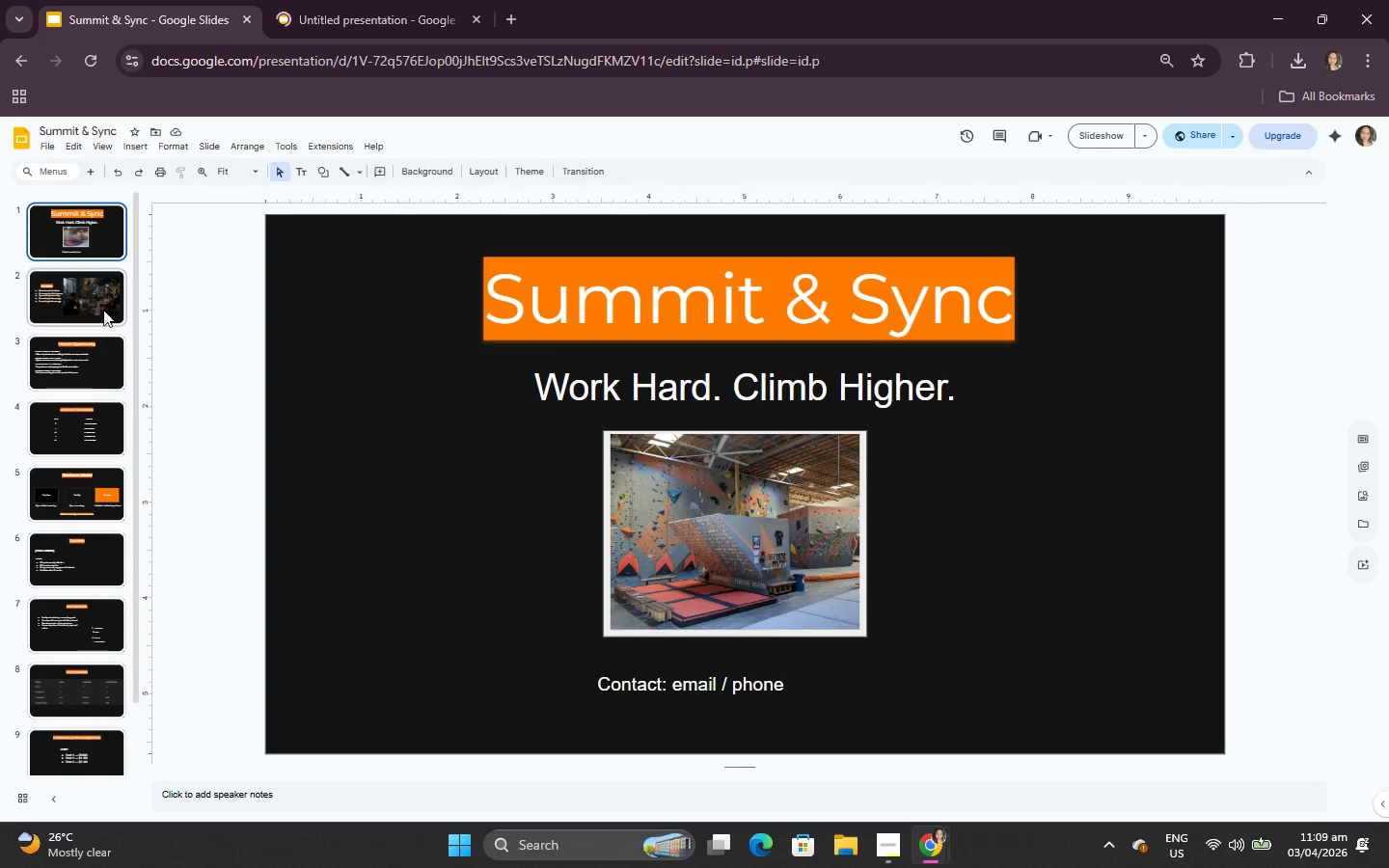 
scroll: coordinate [882, 635], scroll_direction: down, amount: 2.0
 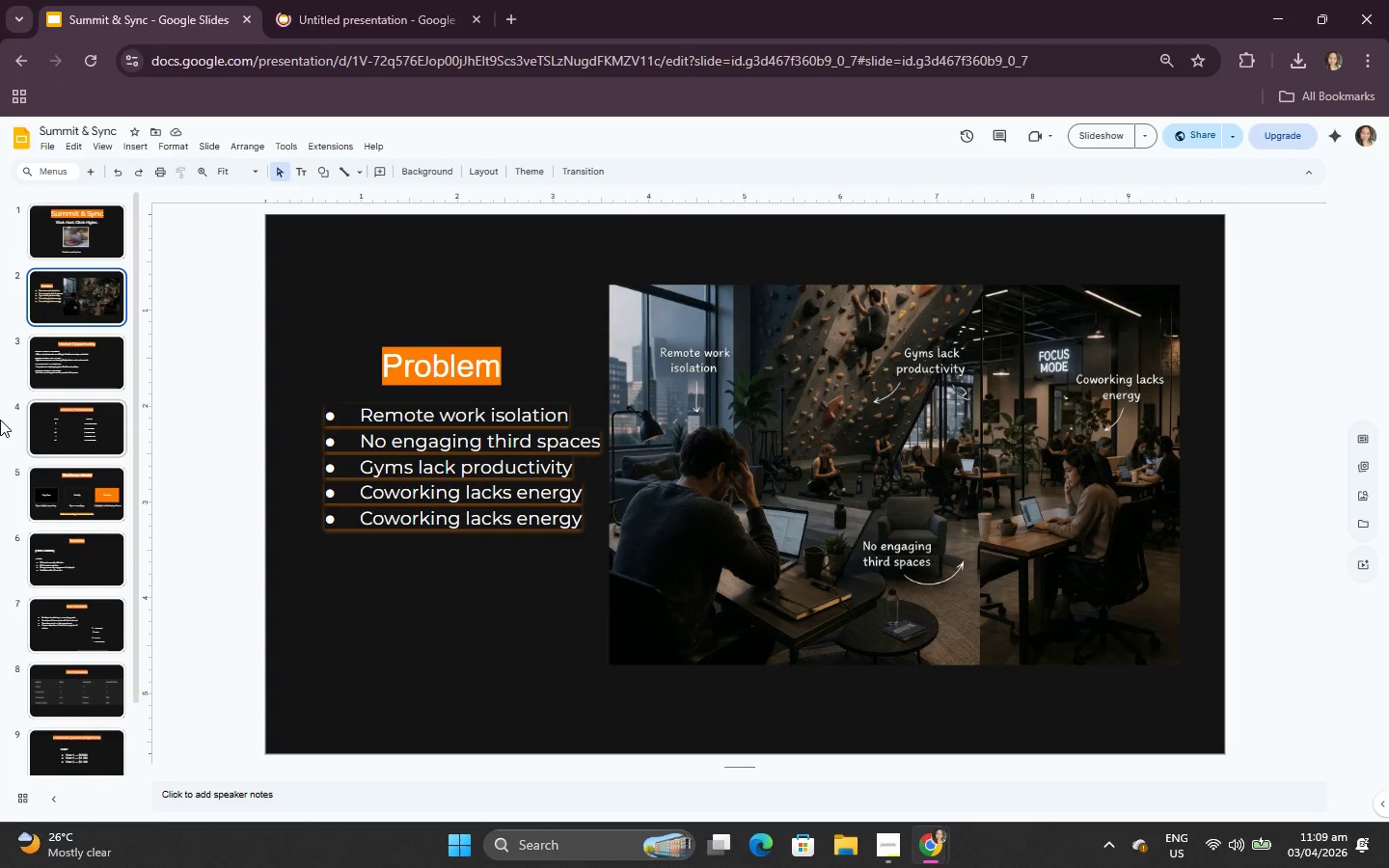 
scroll: coordinate [113, 581], scroll_direction: up, amount: 1.0
 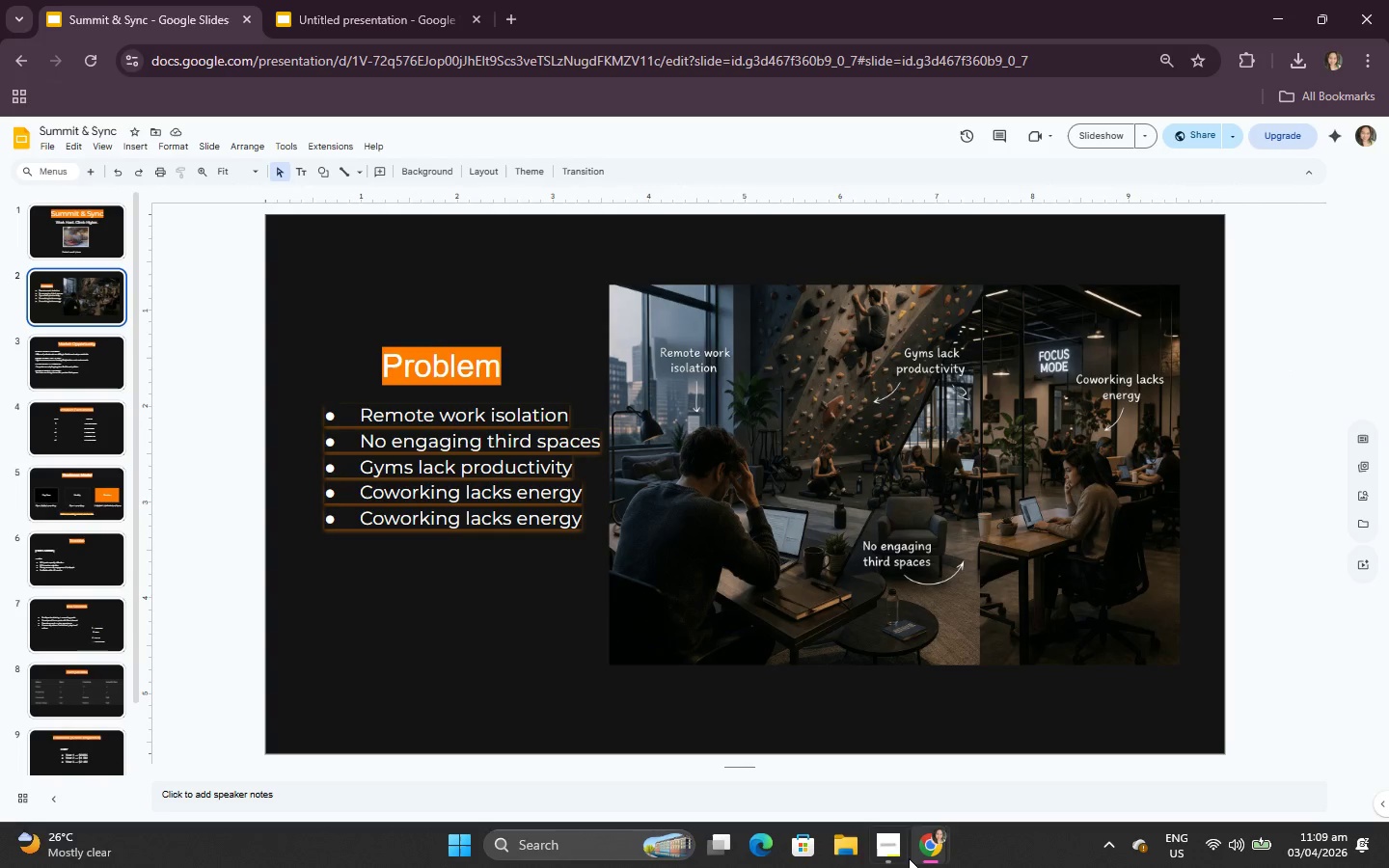 
left_click([895, 855])